 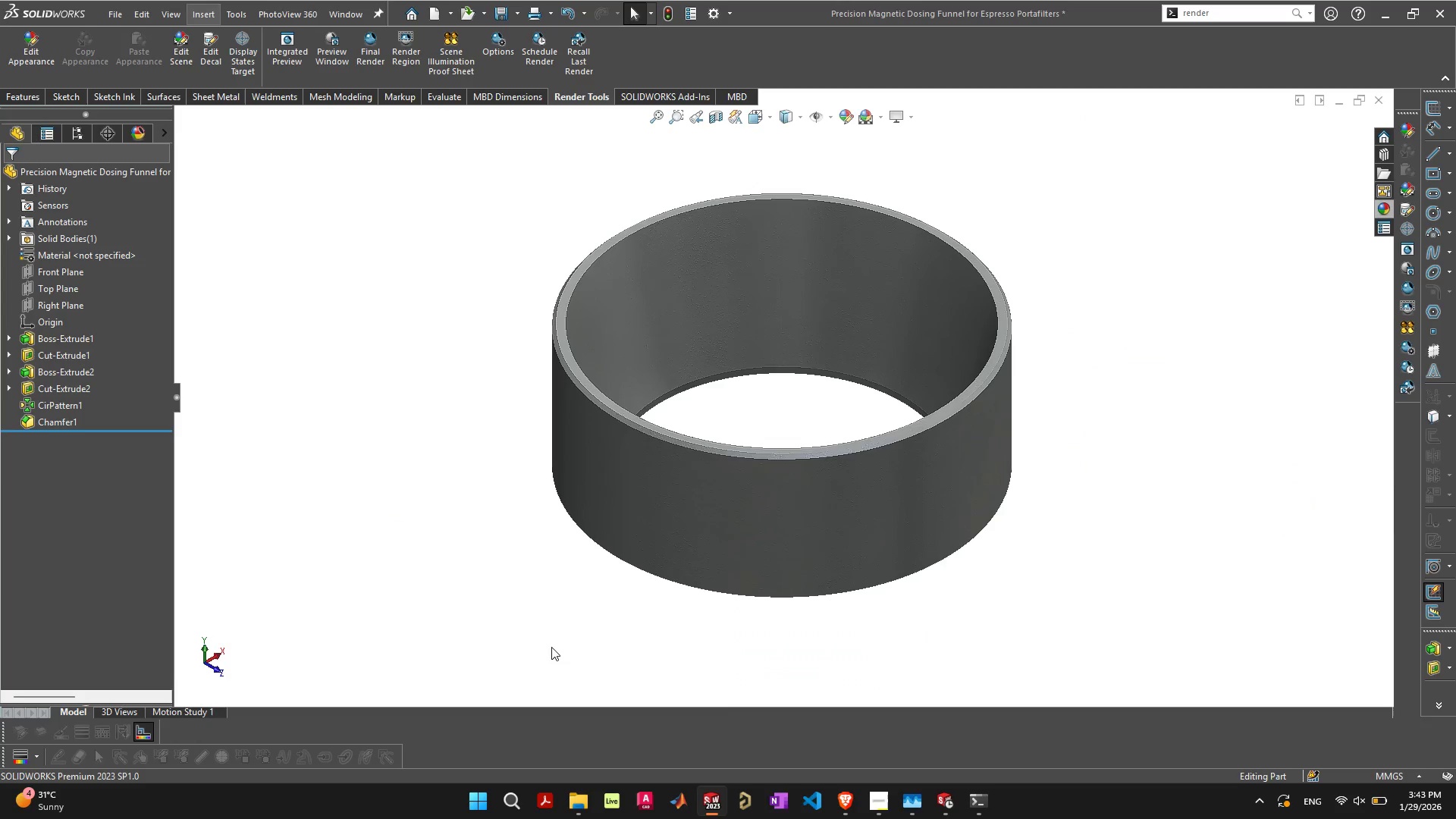 
left_click([953, 800])
 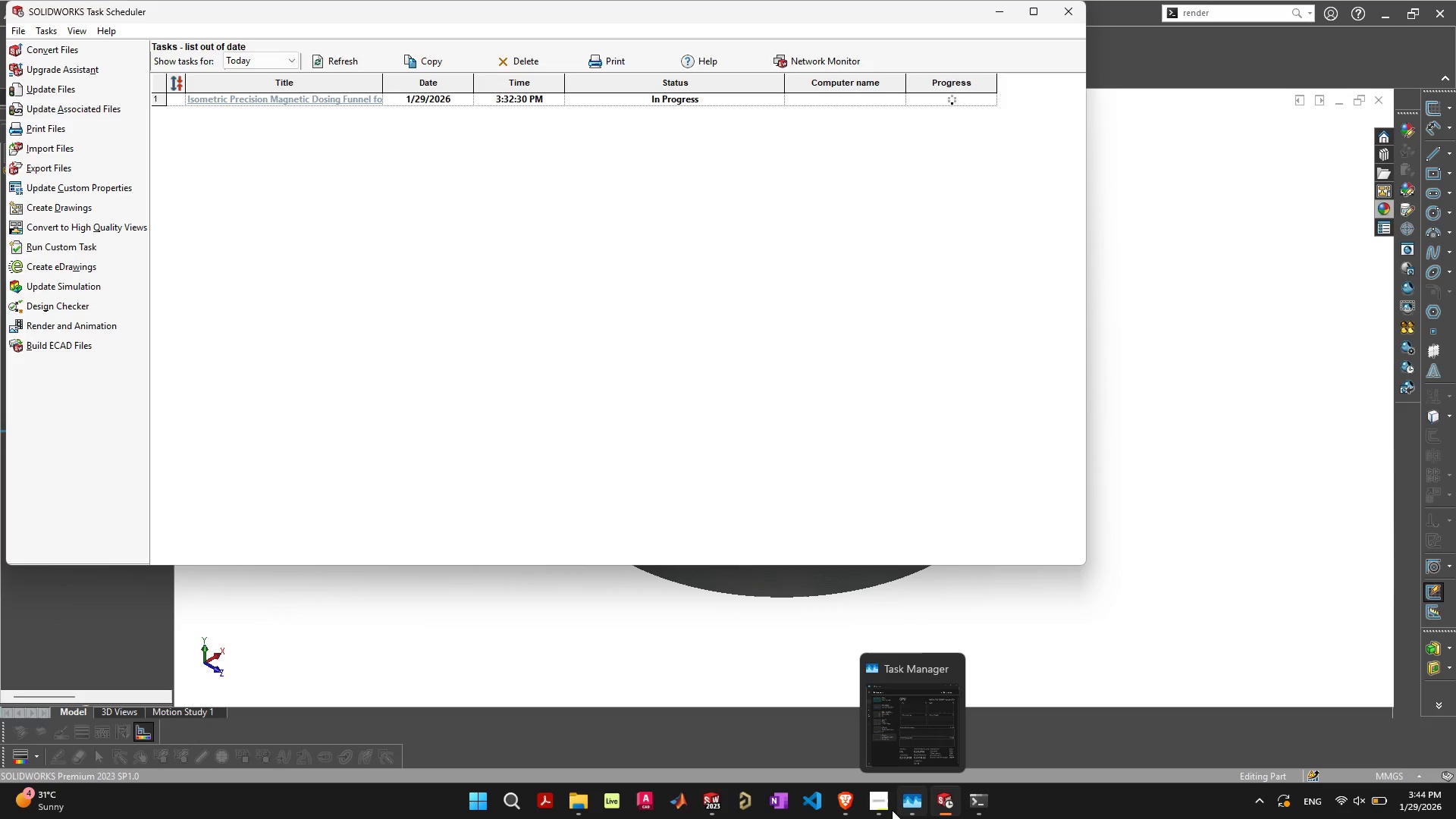 
left_click([874, 810])
 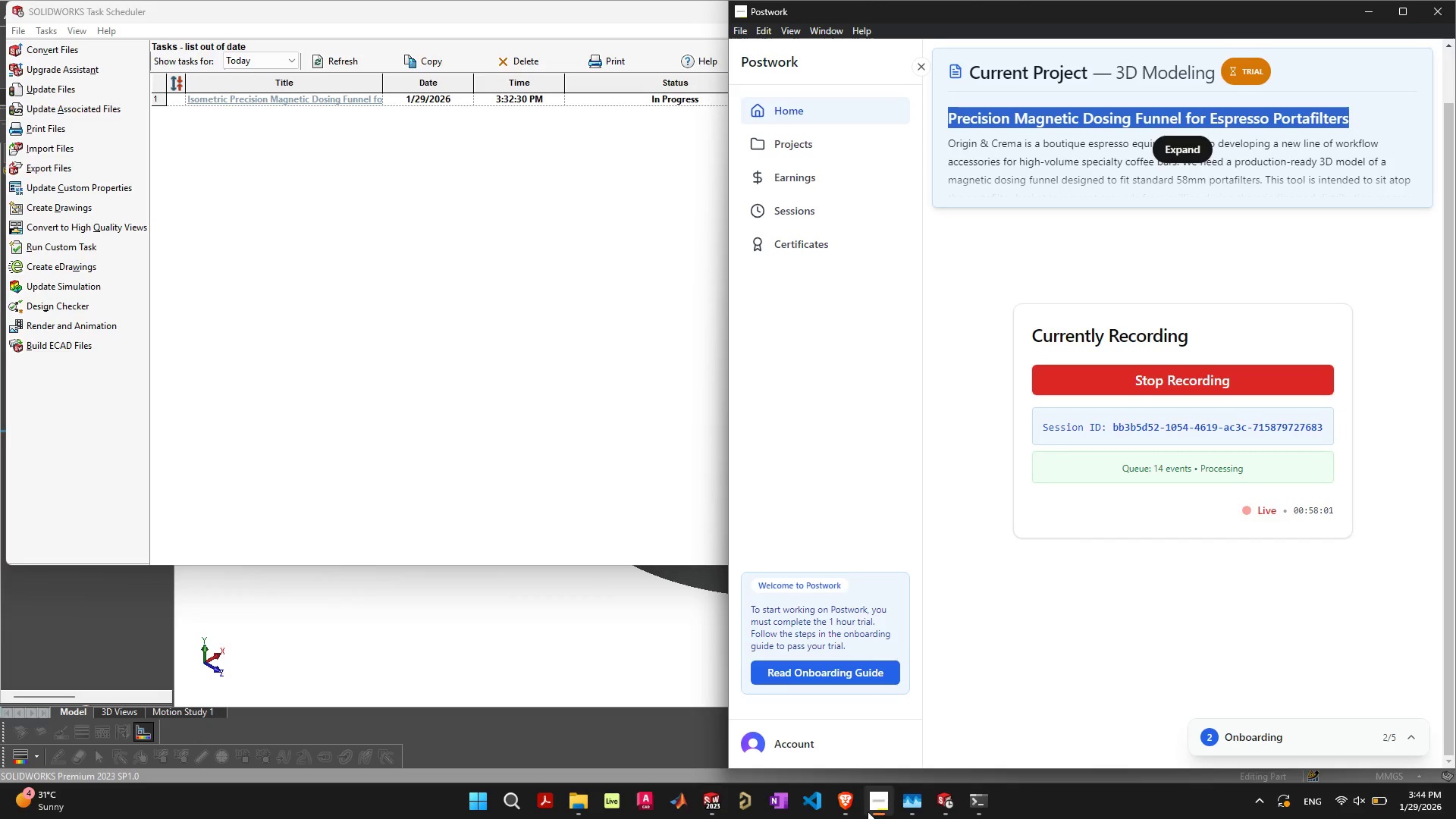 
left_click([849, 807])
 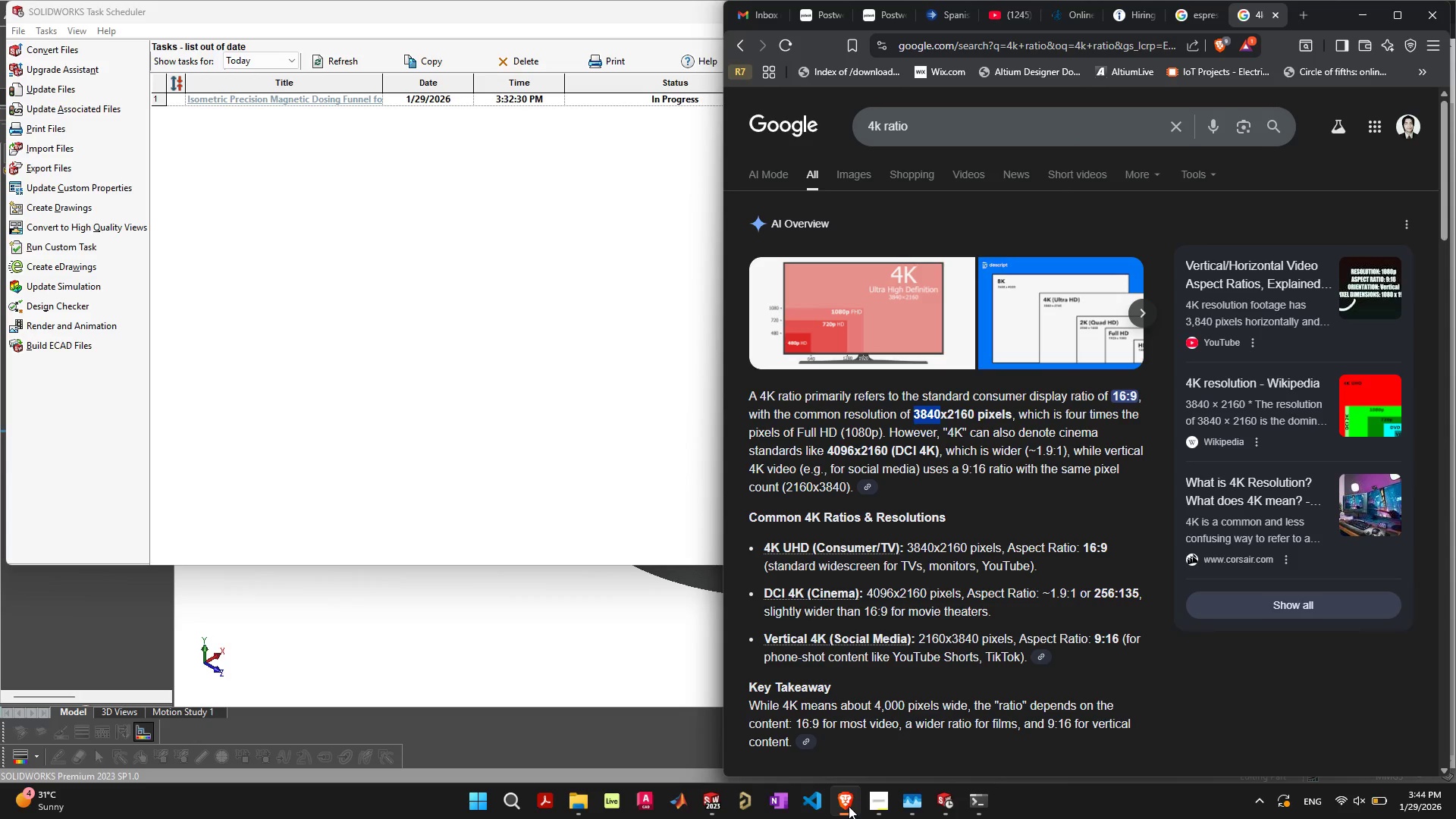 
left_click([849, 806])